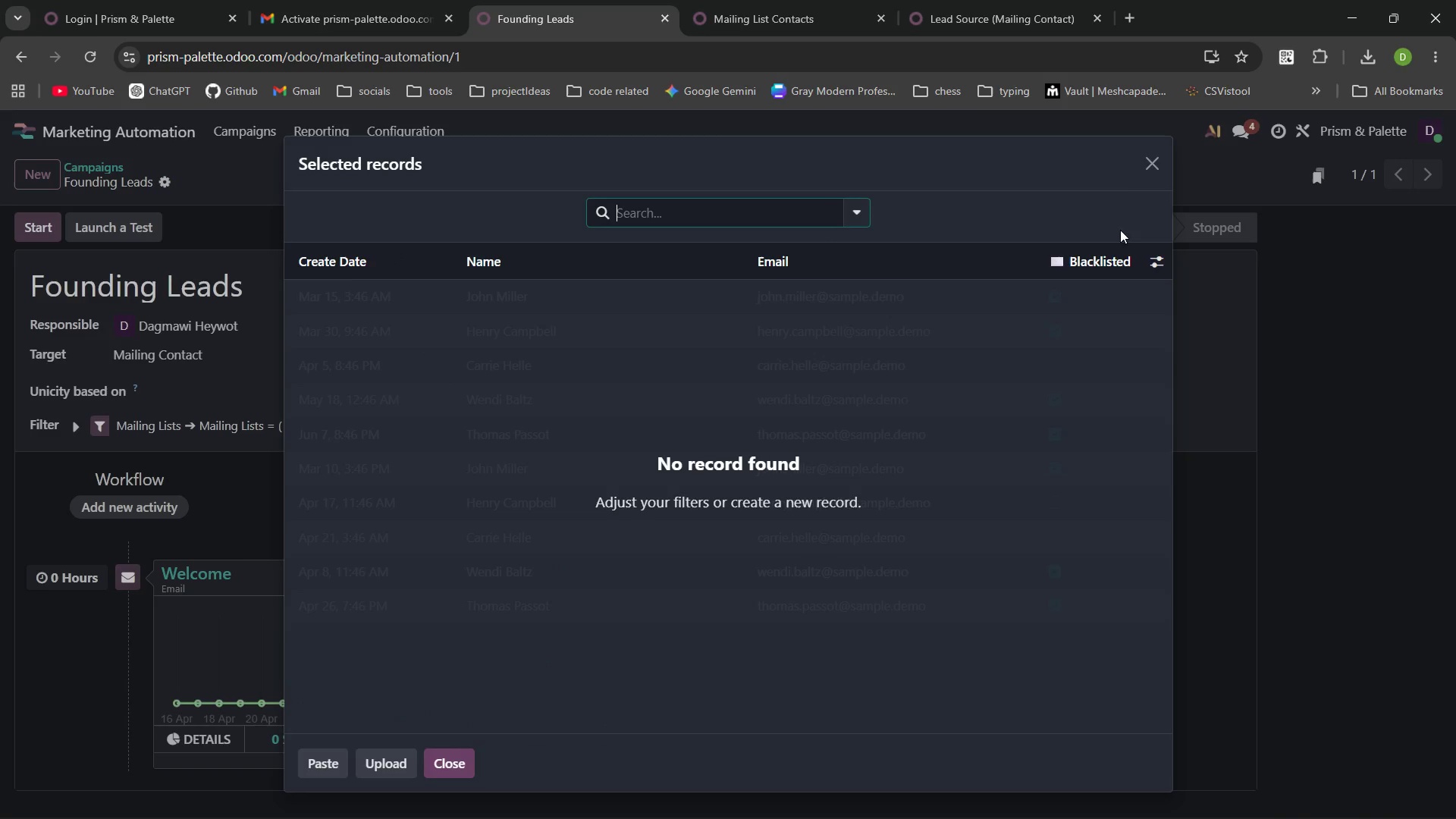 
left_click([1162, 161])
 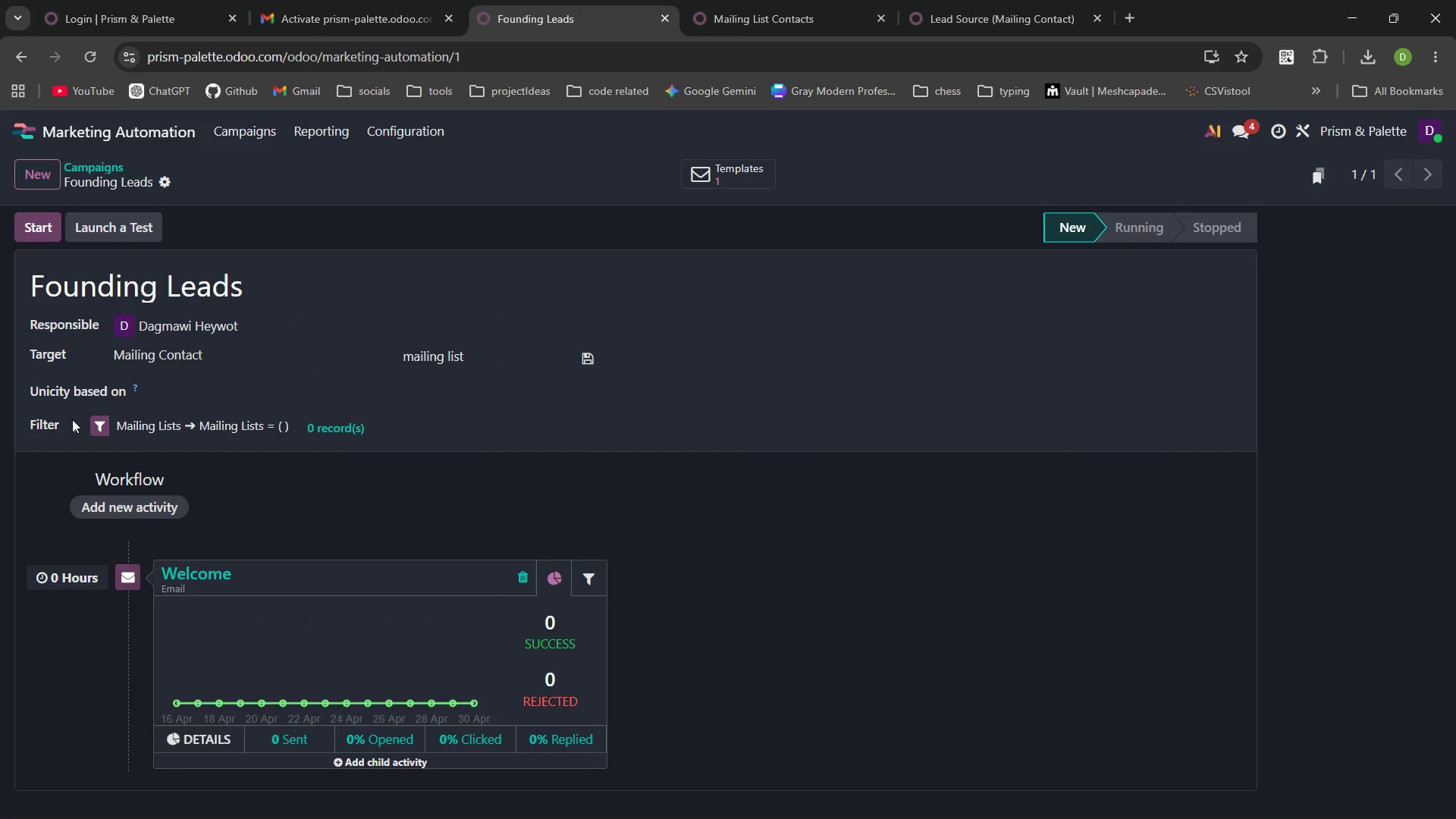 
left_click([79, 423])
 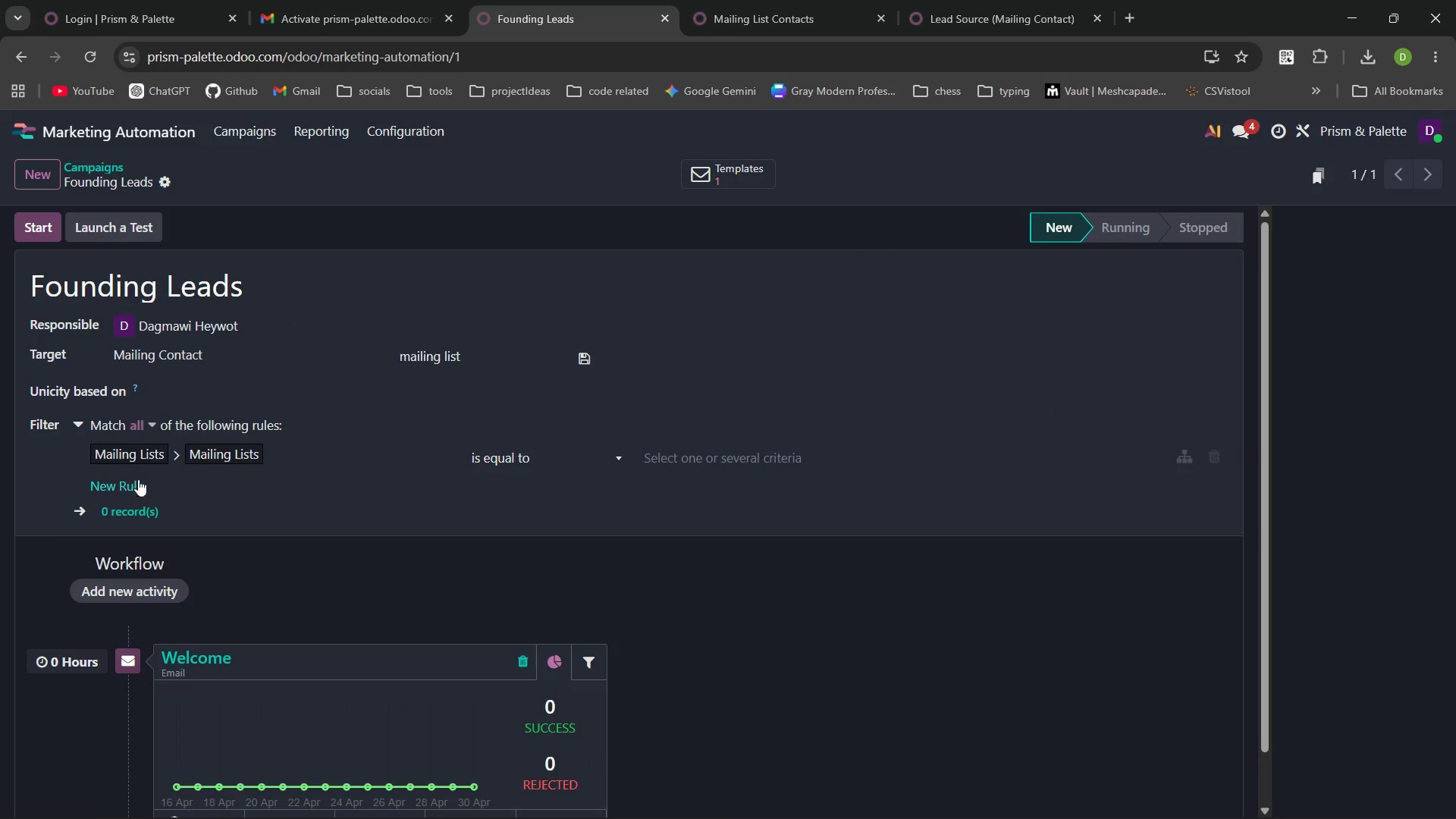 
left_click([127, 481])
 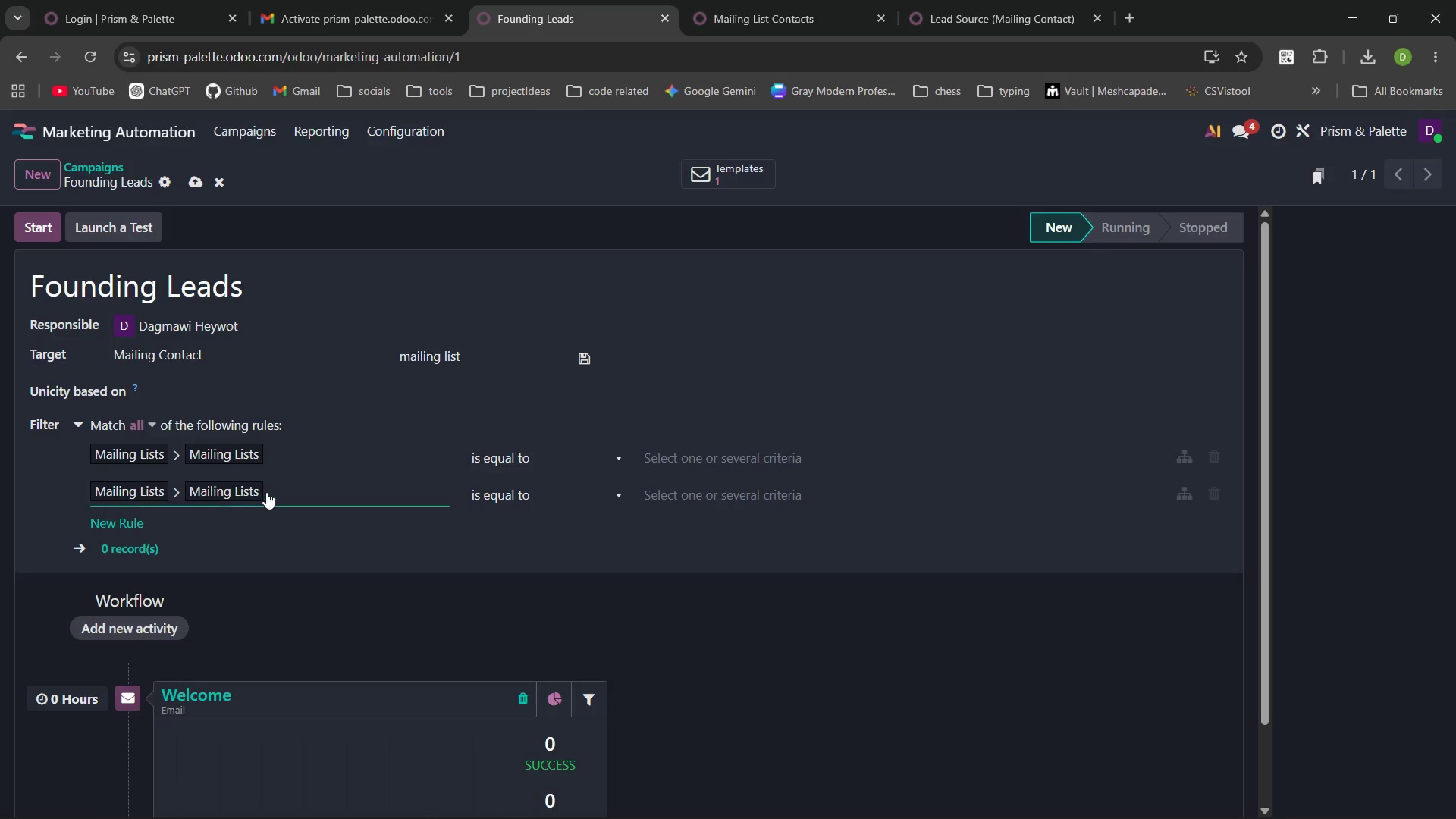 
left_click([312, 488])
 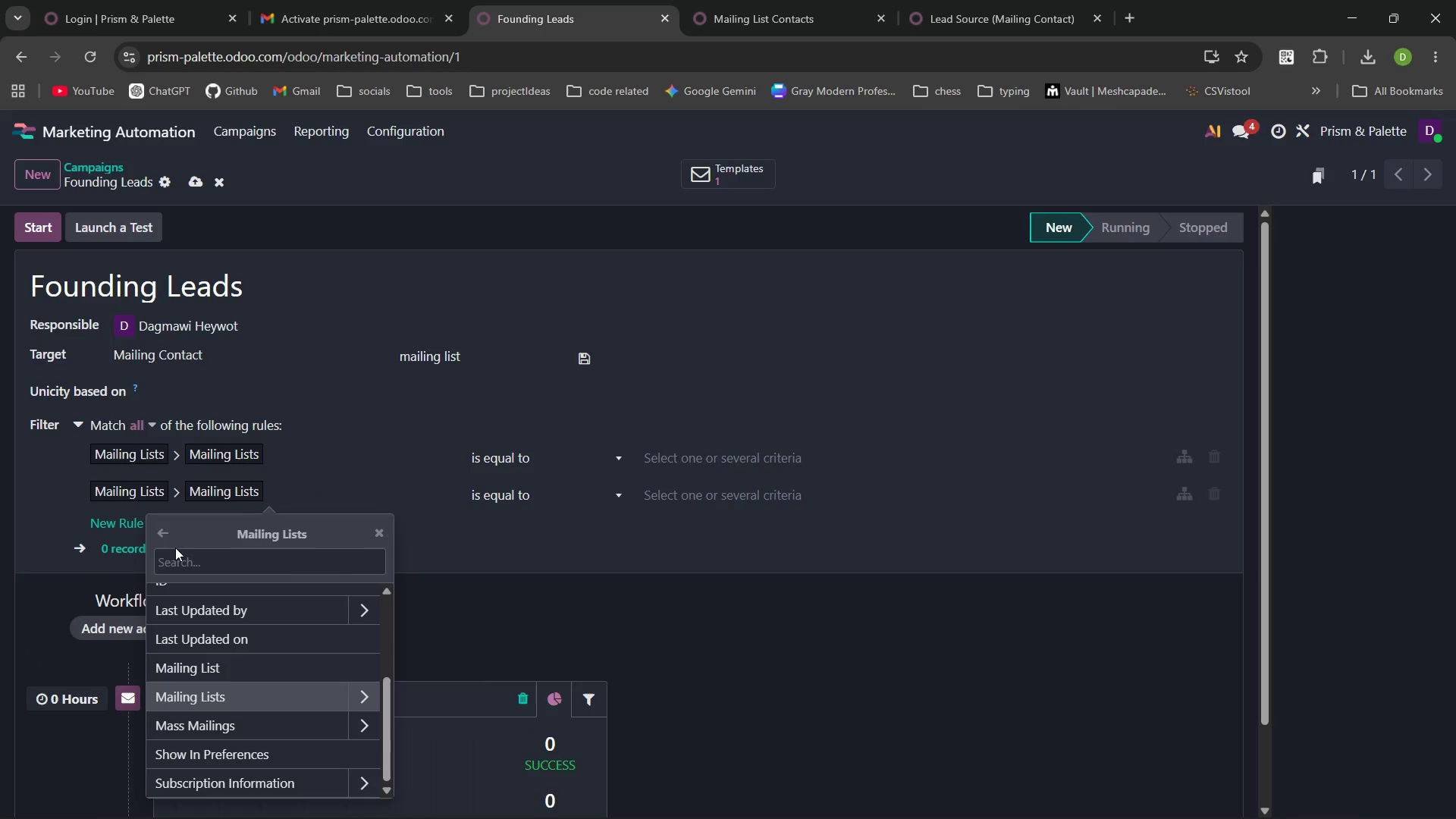 
left_click([162, 538])
 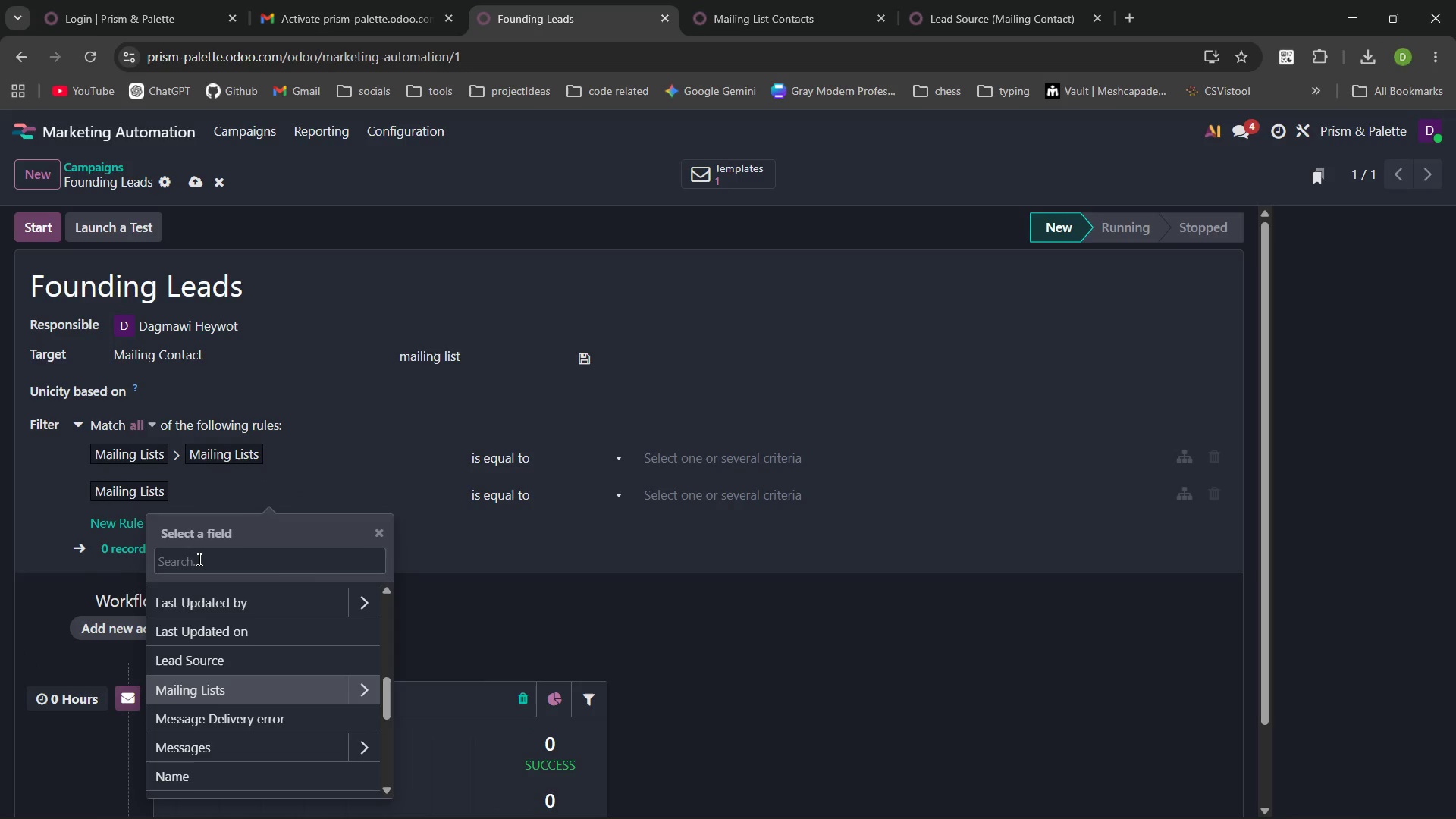 
type(lead)
 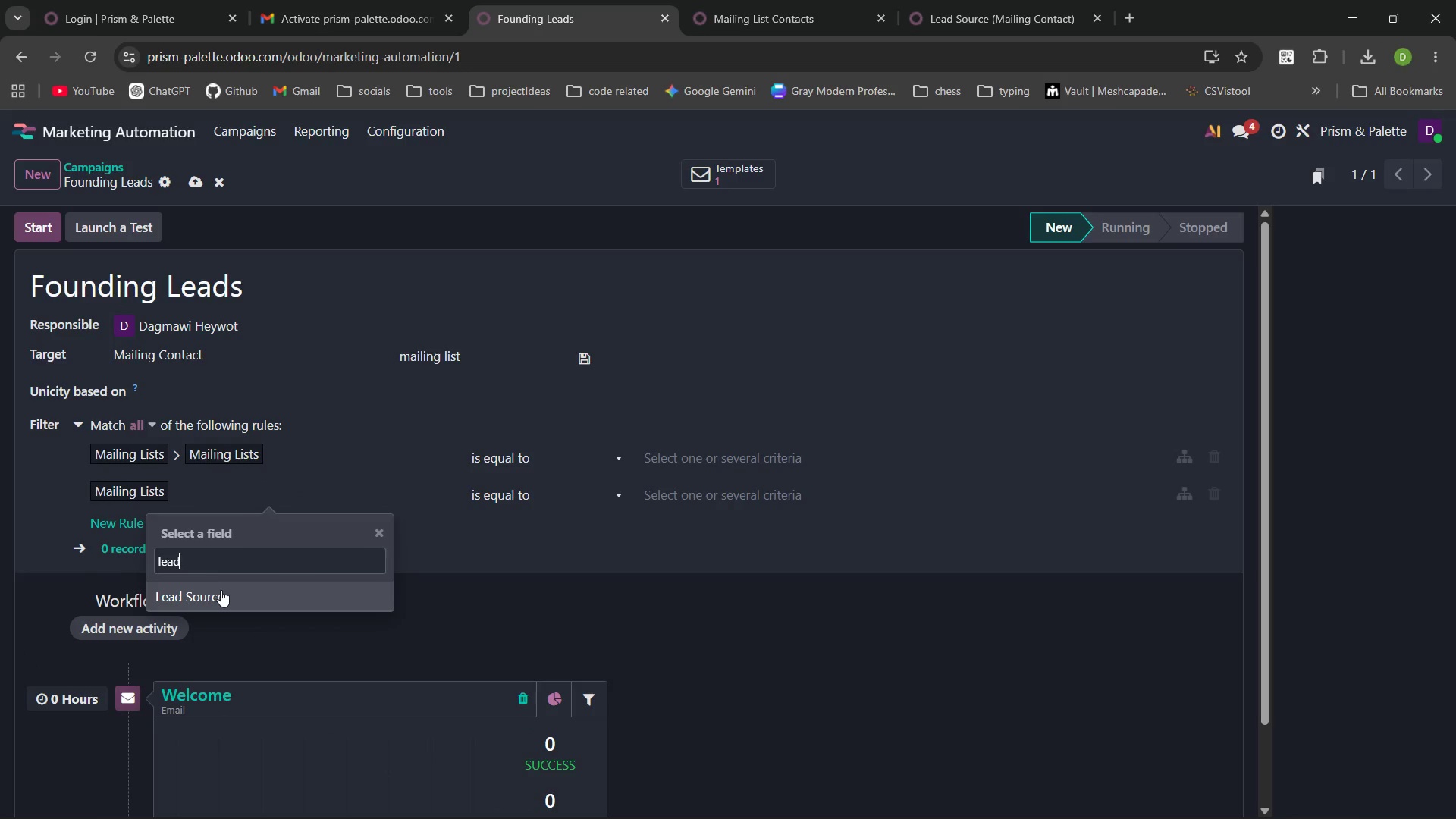 
left_click([221, 590])
 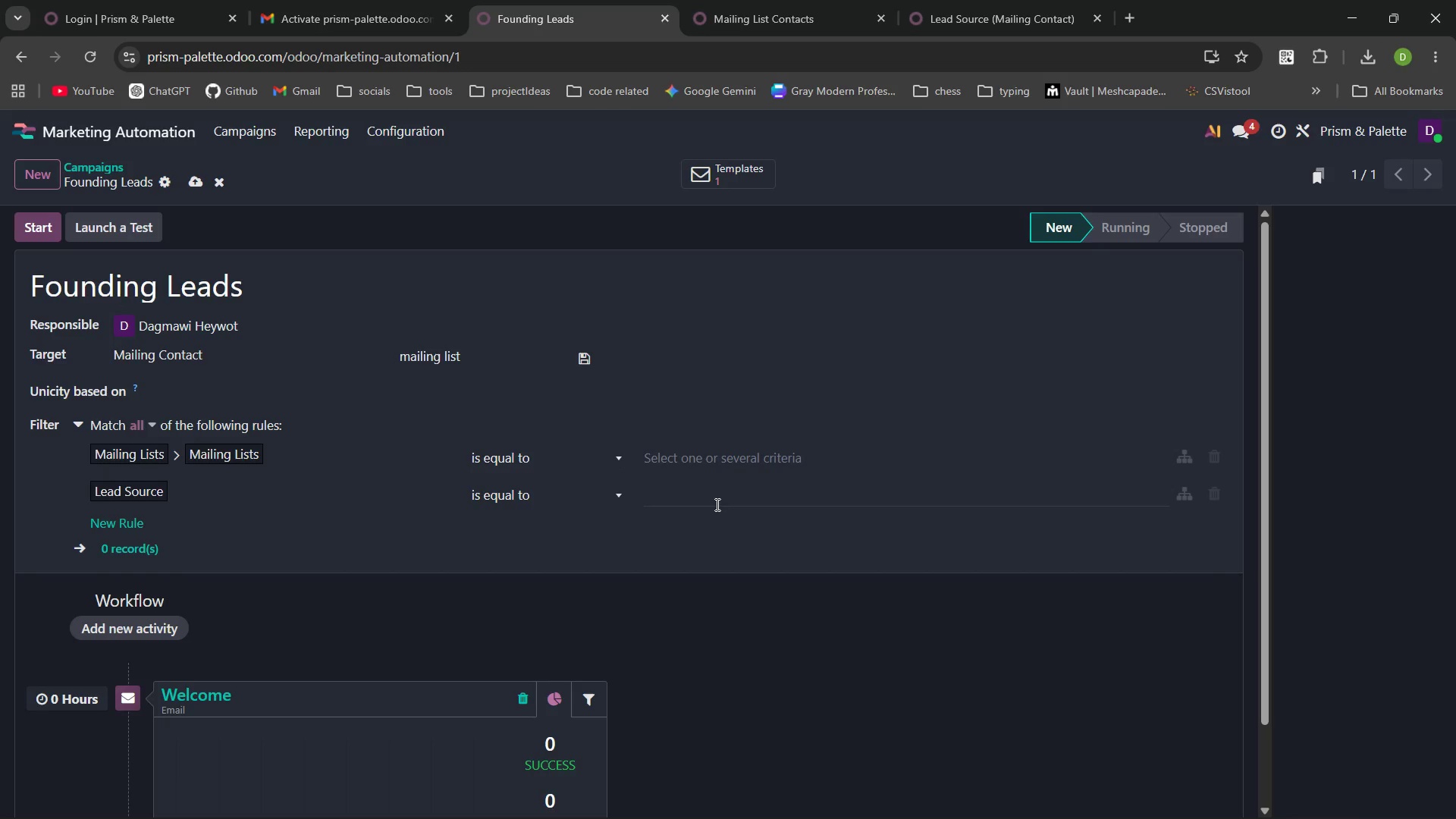 
left_click([716, 504])
 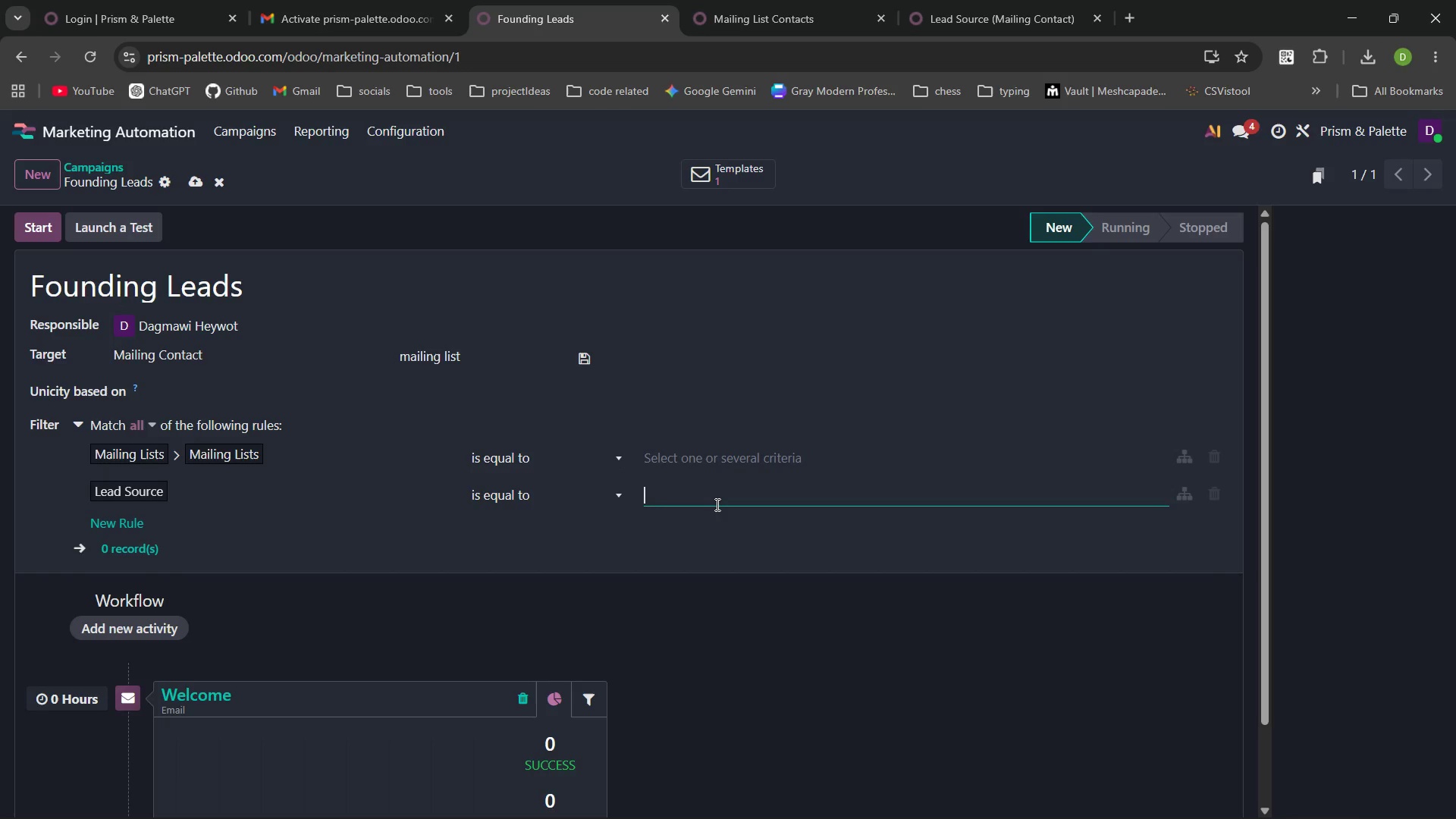 
key(Control+V)
 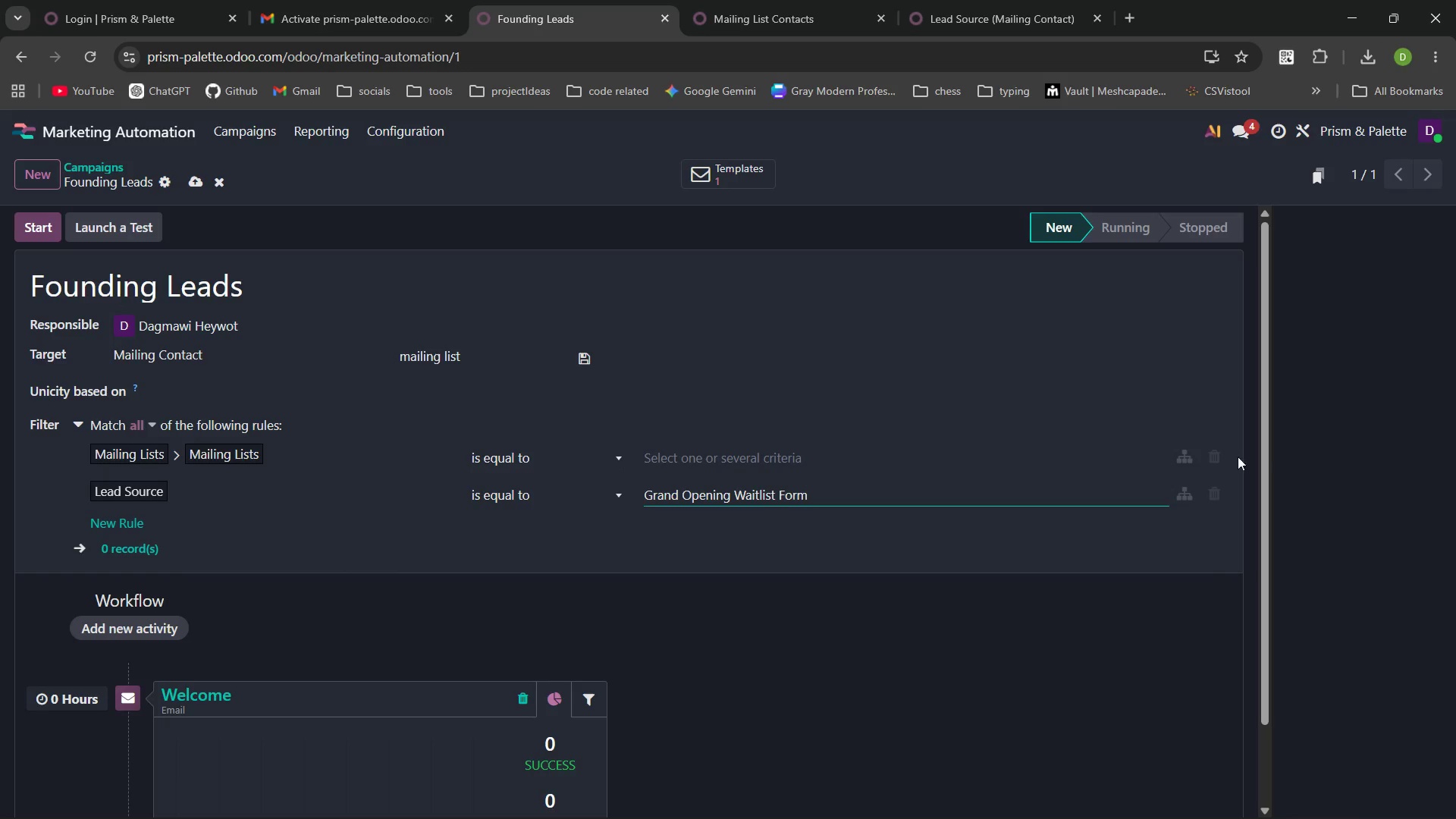 
left_click([1213, 450])
 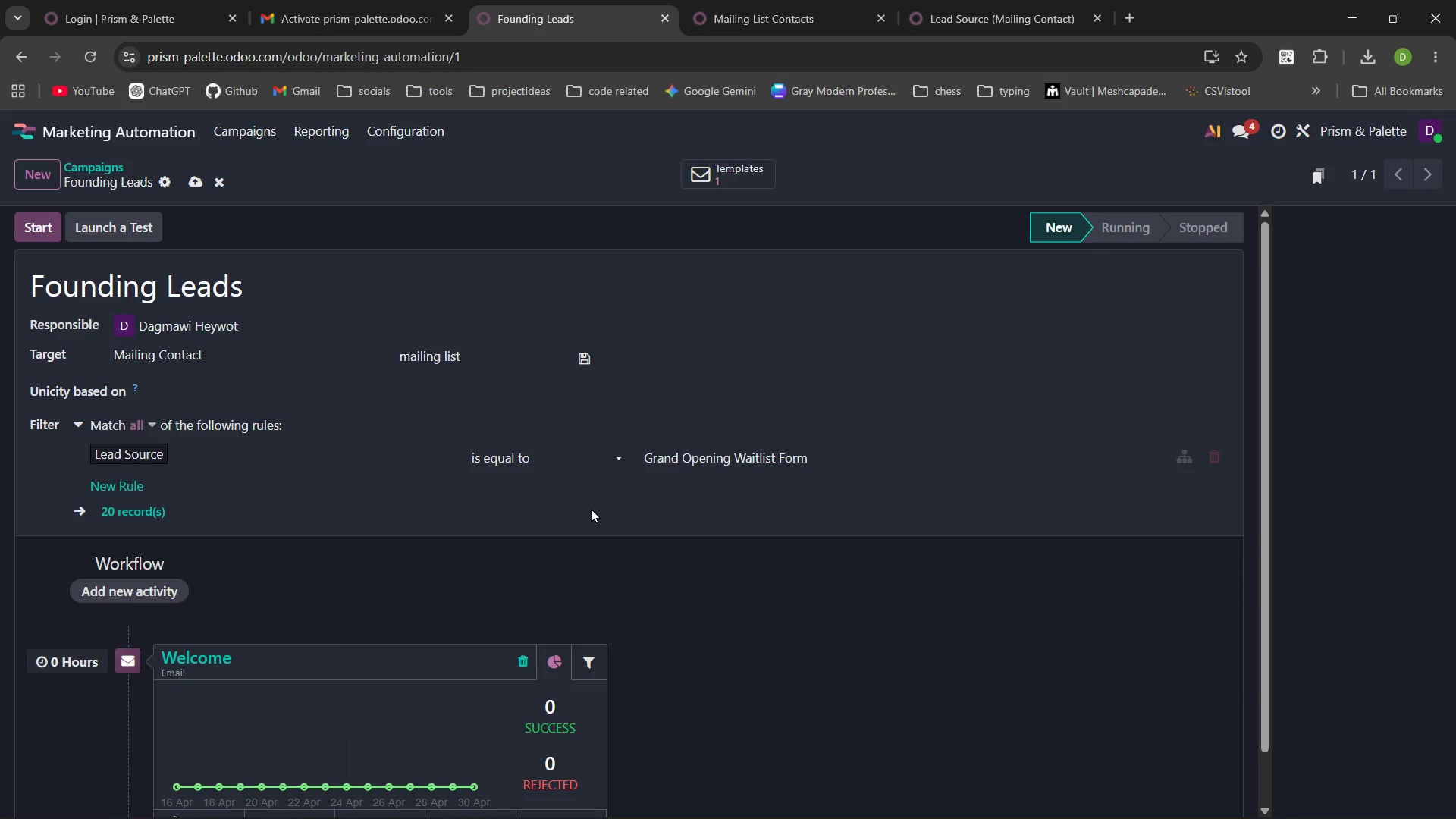 
left_click([591, 500])
 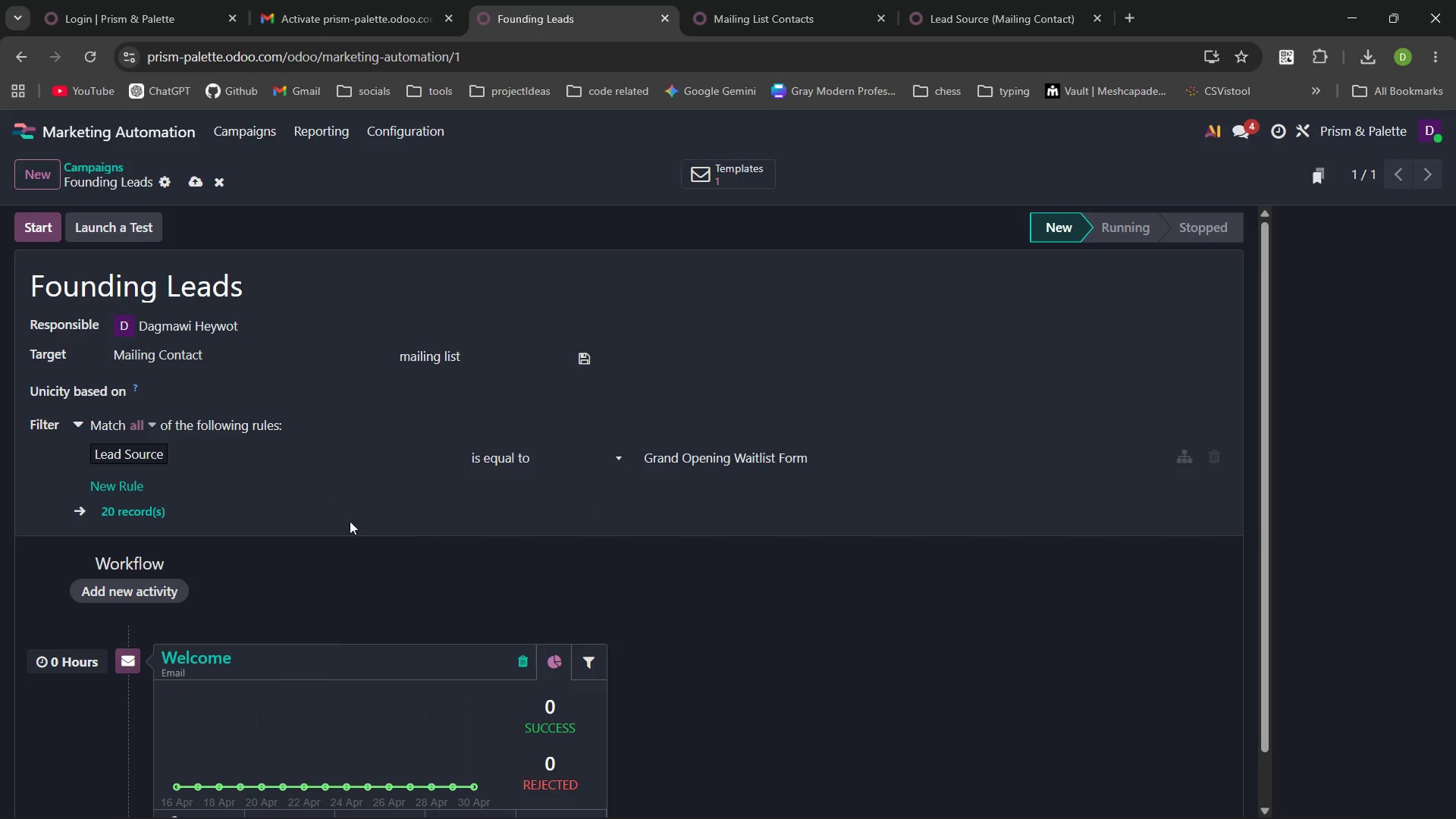 
left_click([436, 538])
 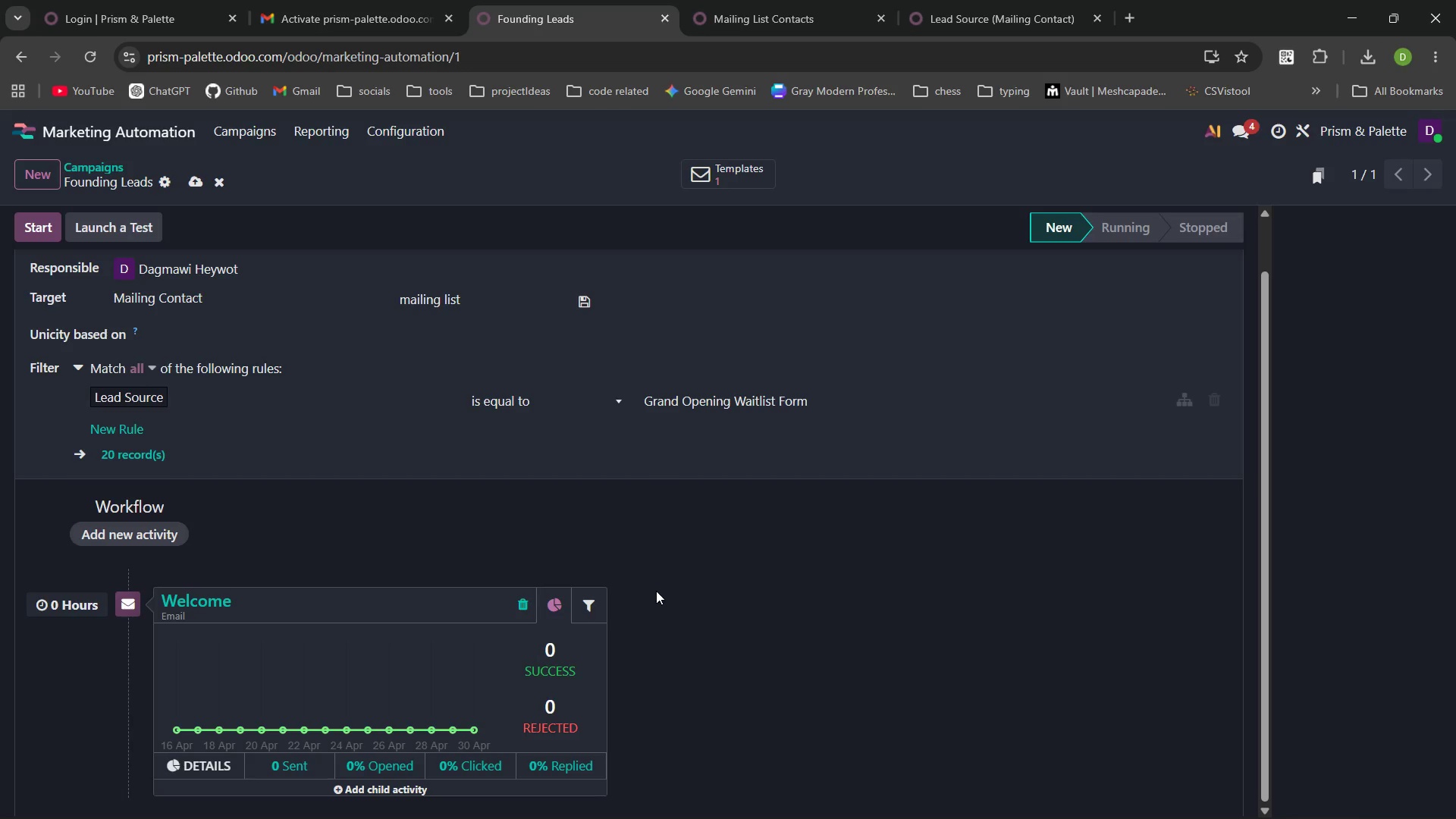 
wait(43.57)
 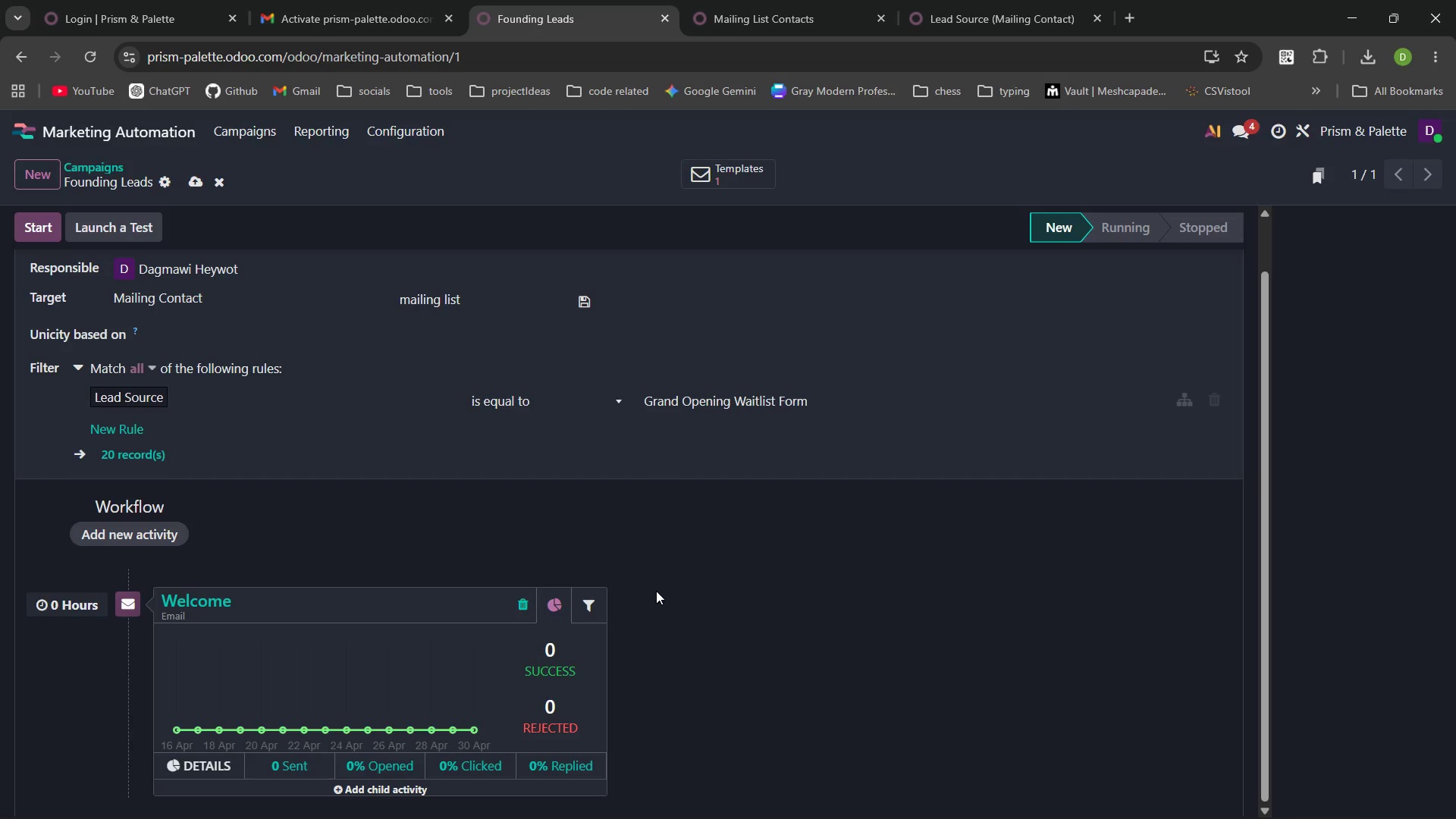 
mouse_move([406, 775])
 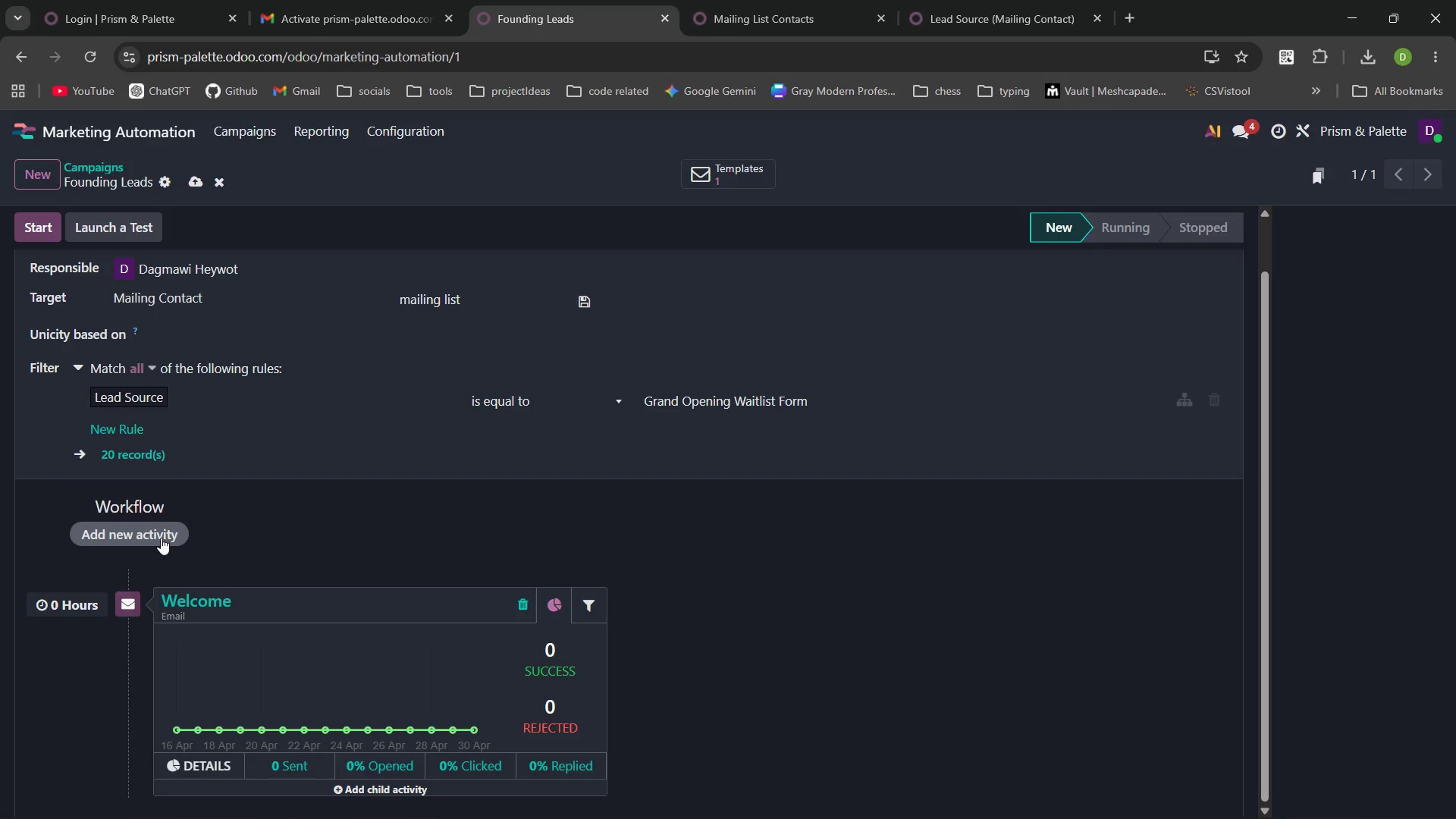 
left_click([161, 538])
 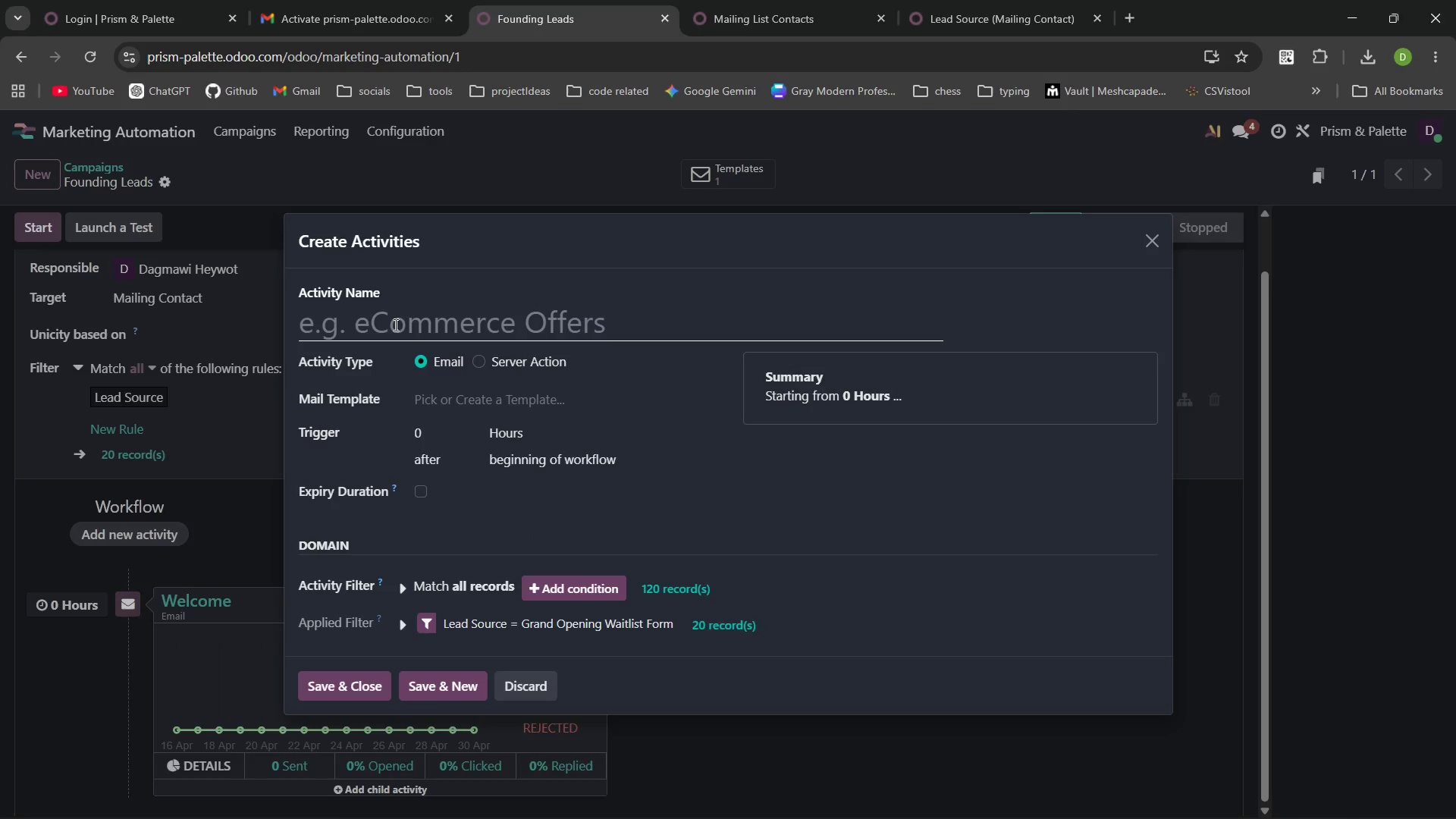 
wait(5.22)
 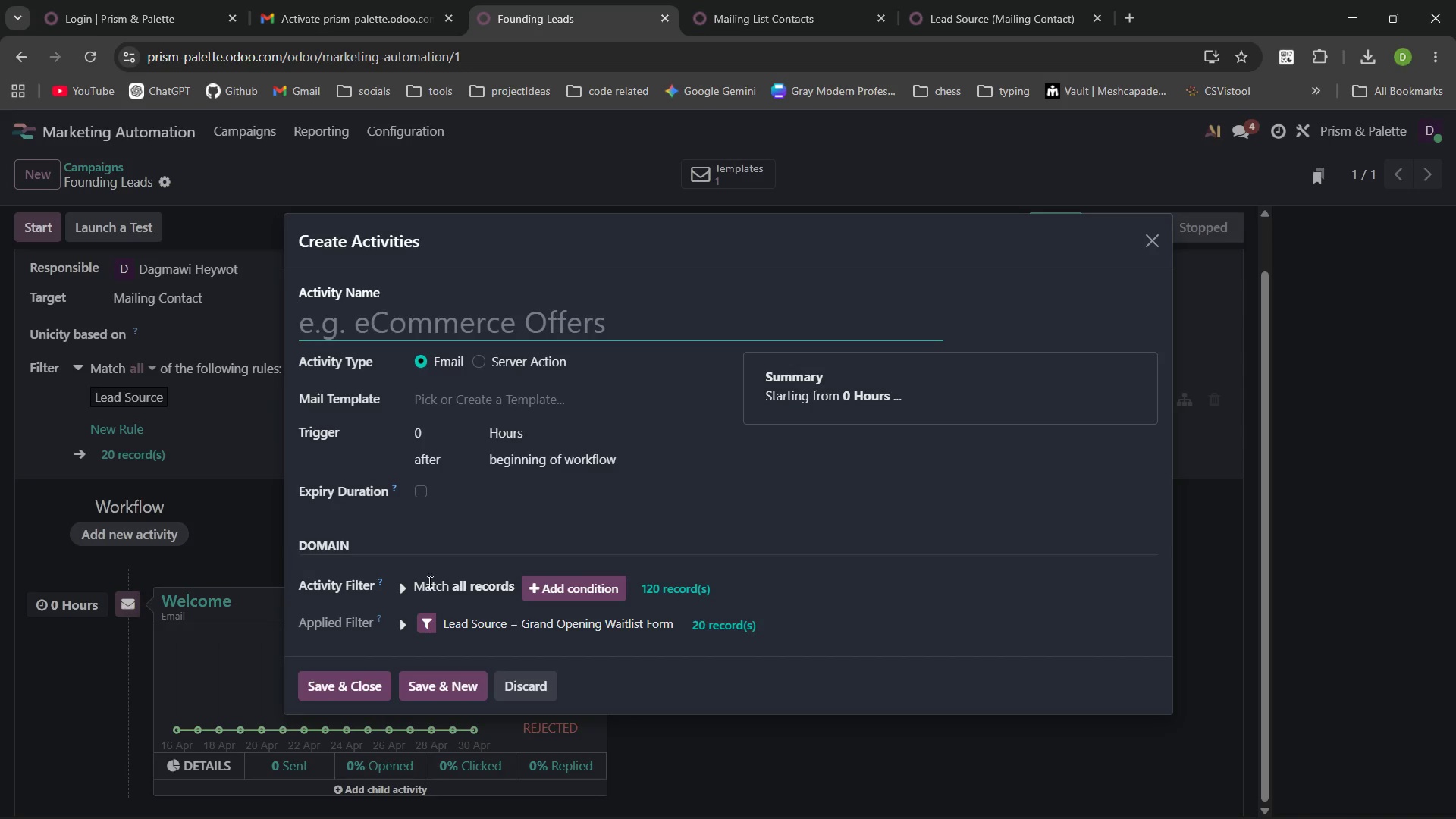 
left_click([1084, 218])